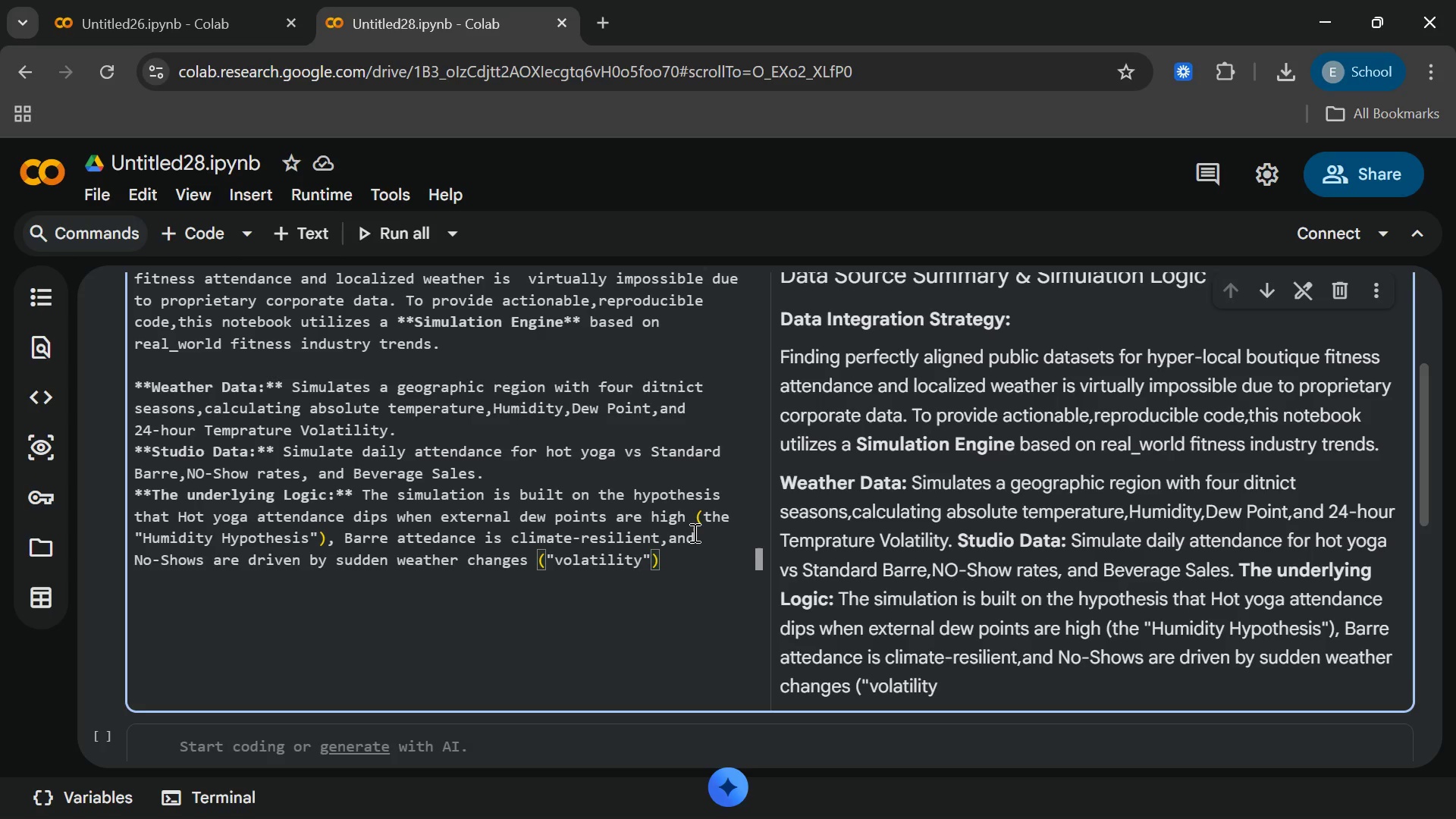 
key(Enter)
 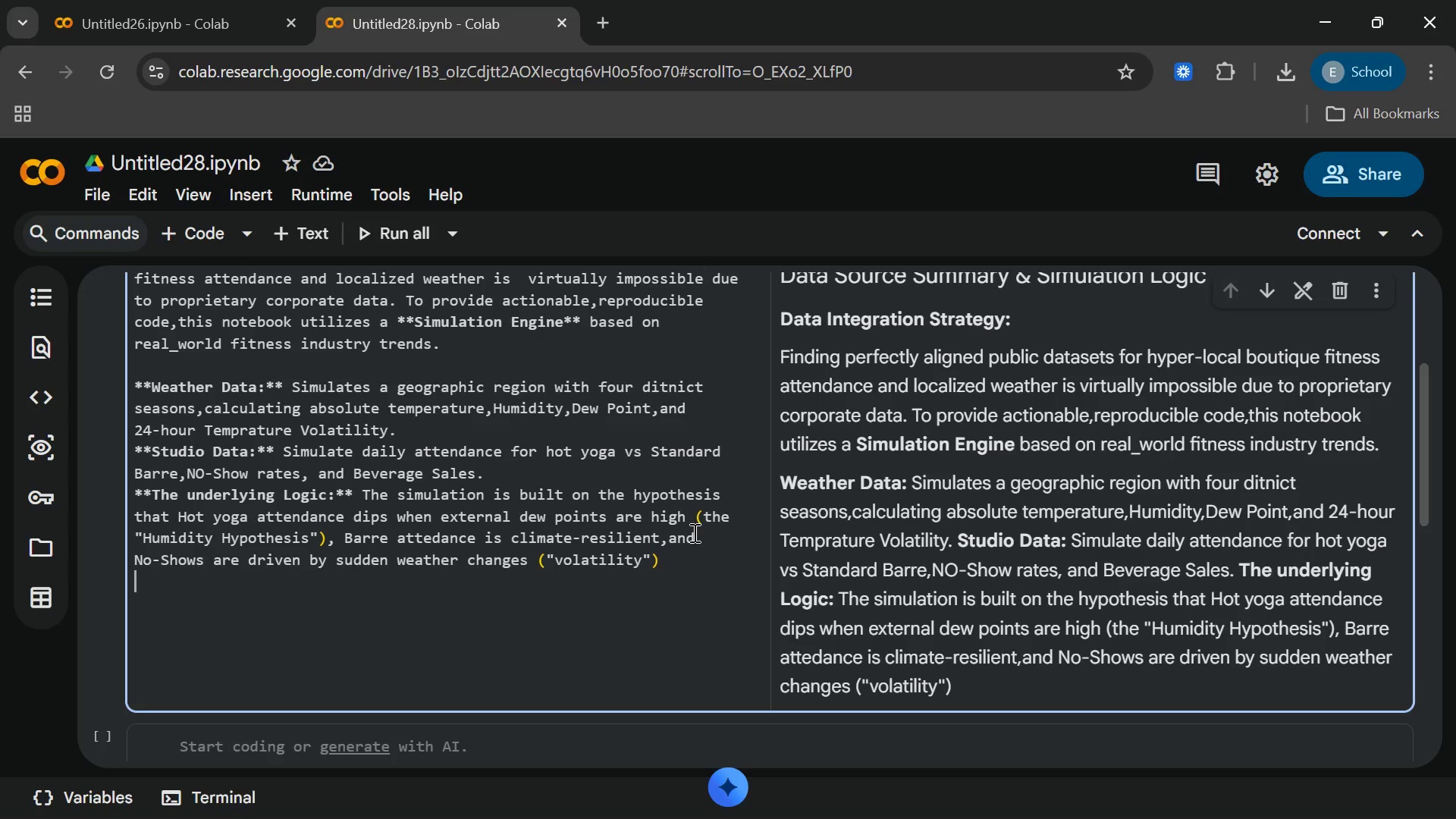 
wait(9.09)
 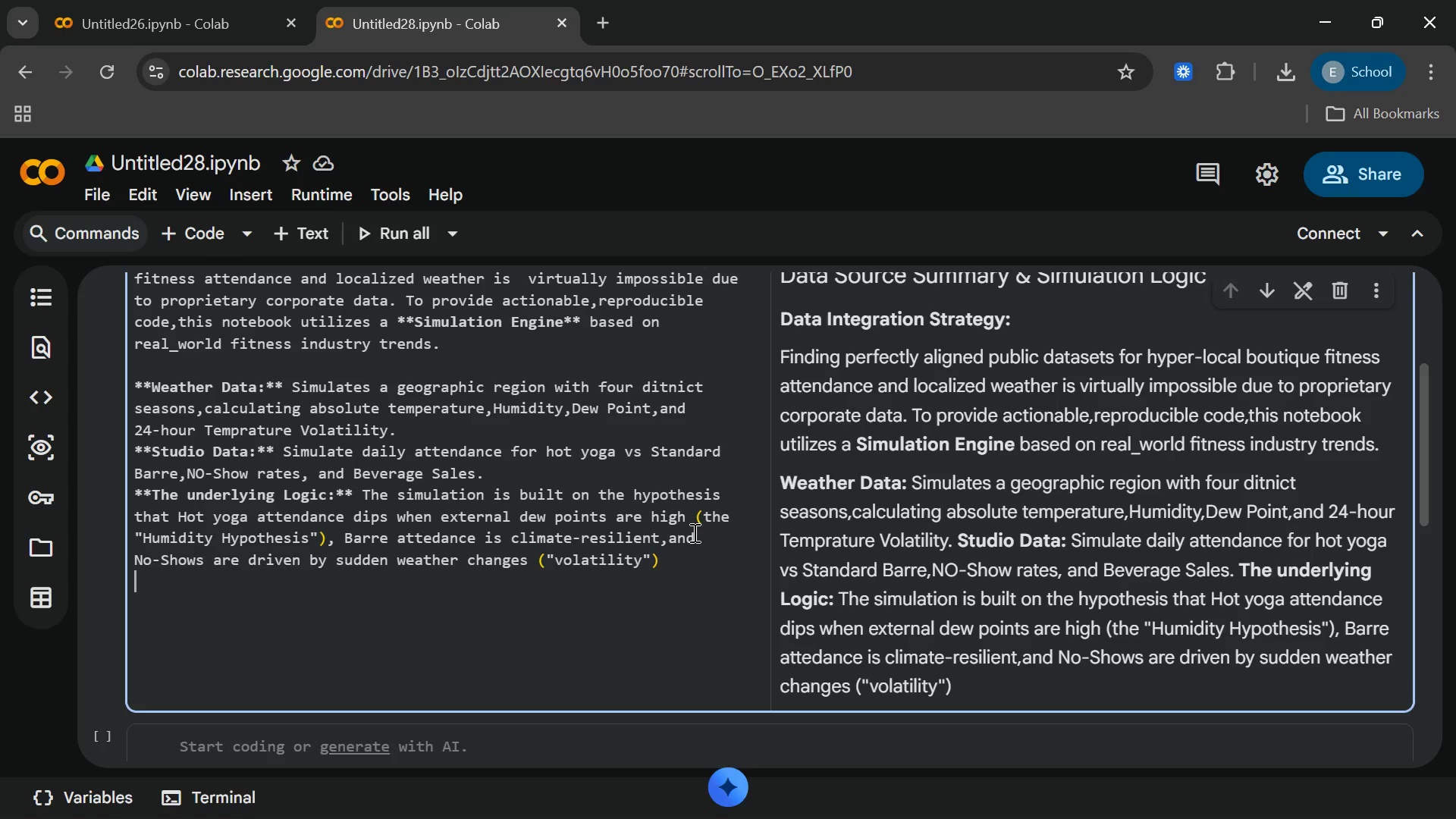 
left_click([635, 658])
 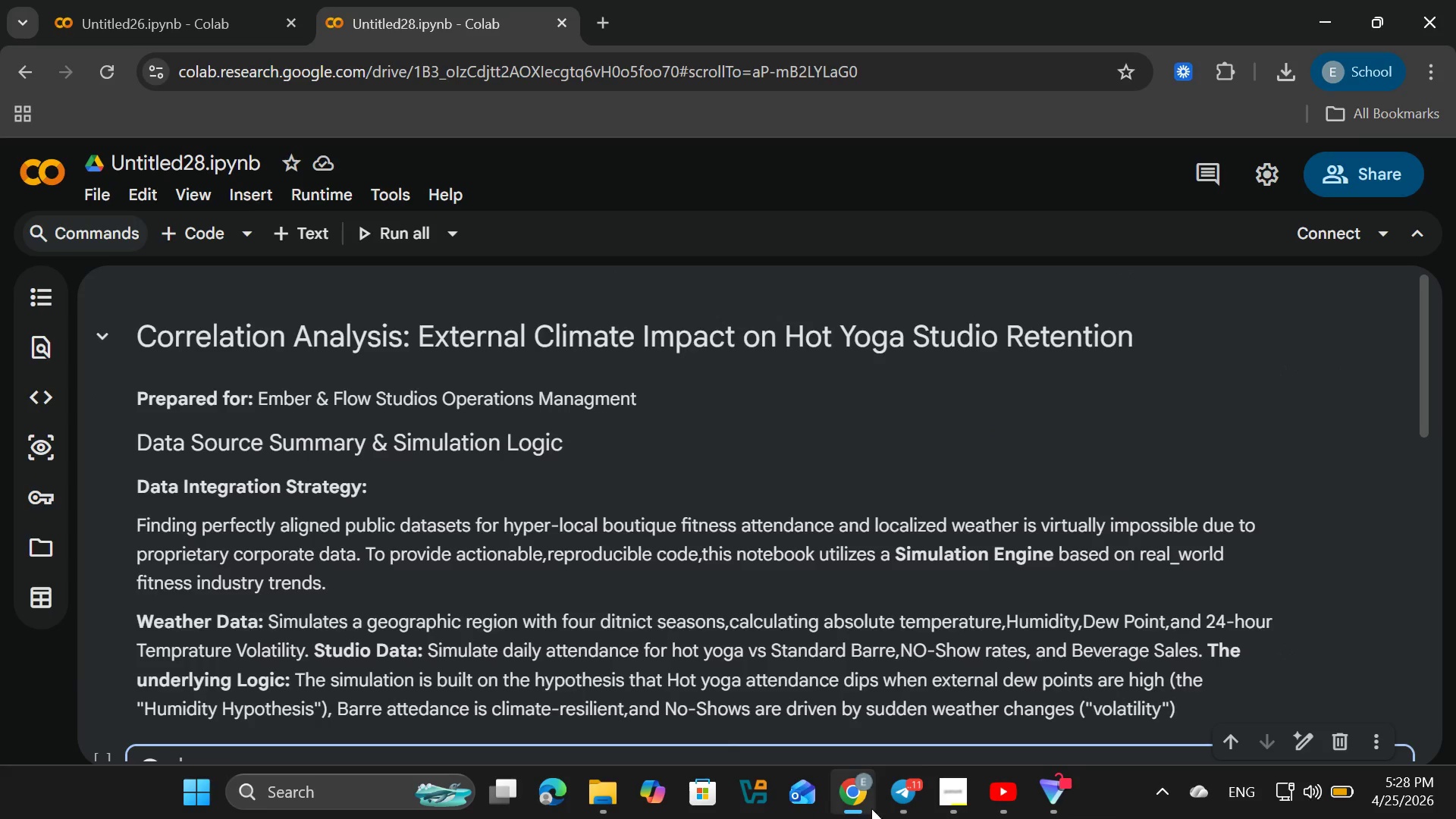 
left_click([948, 788])